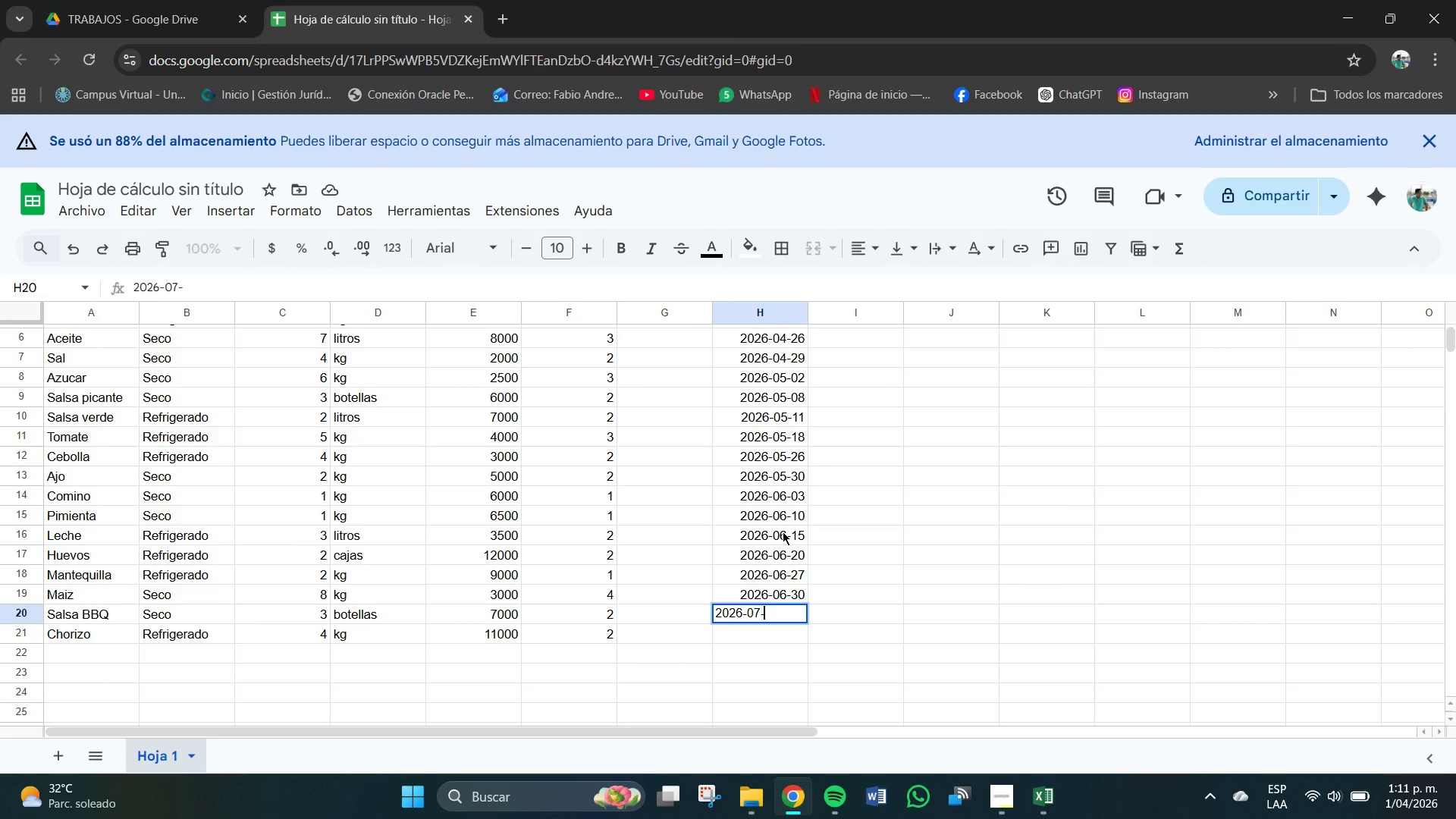 
key(Numpad0)
 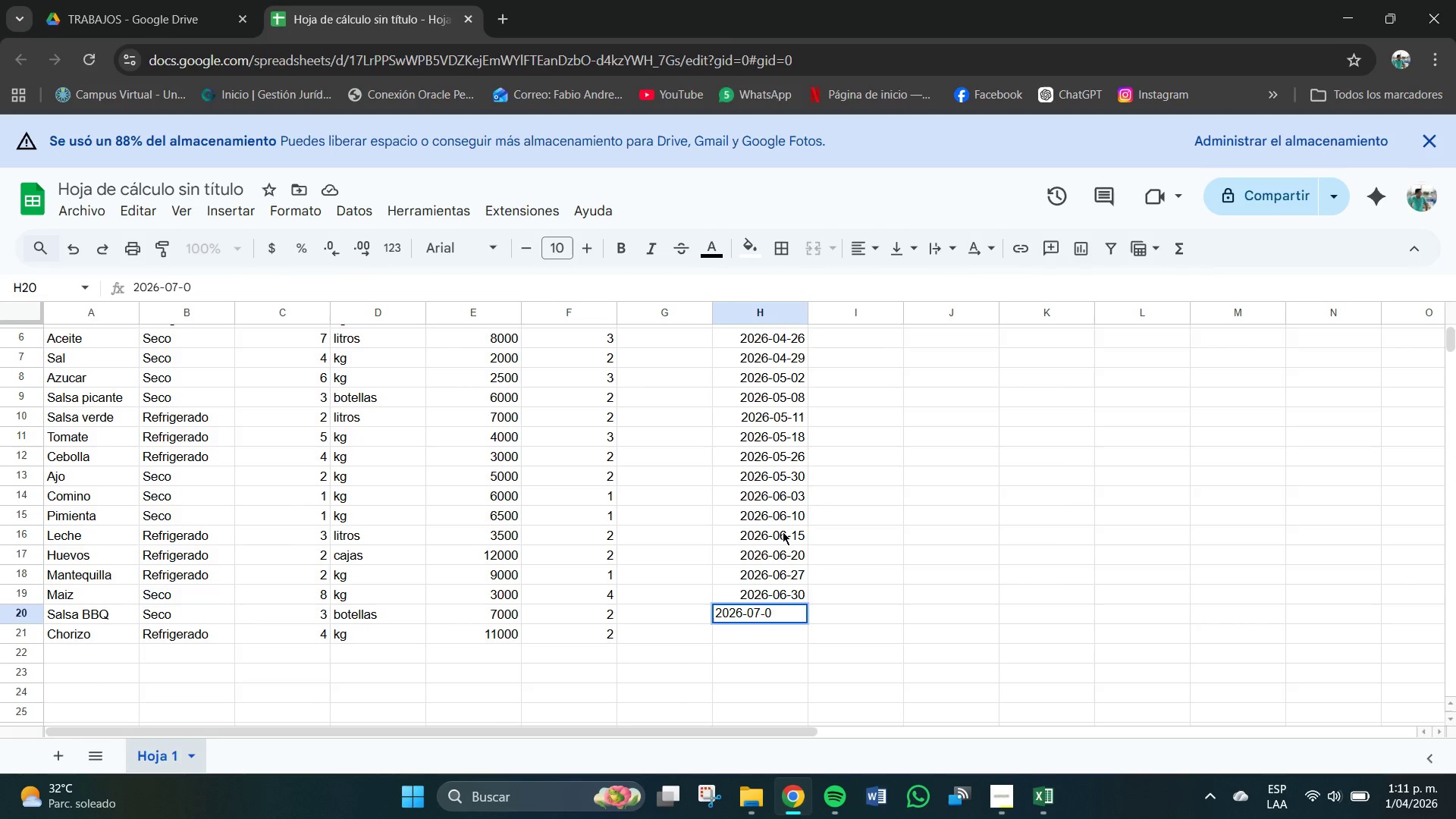 
key(Numpad5)
 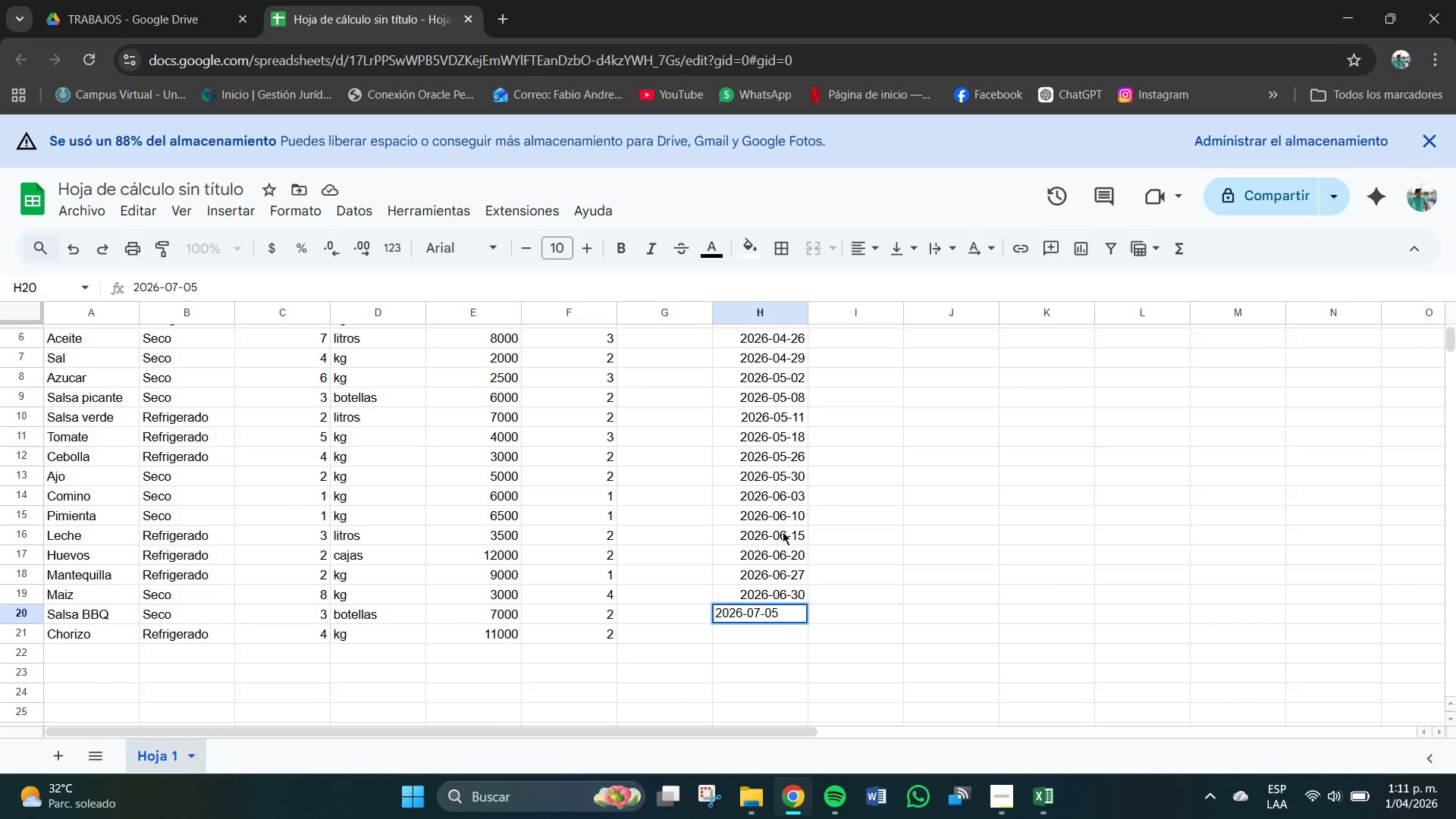 
key(Enter)
 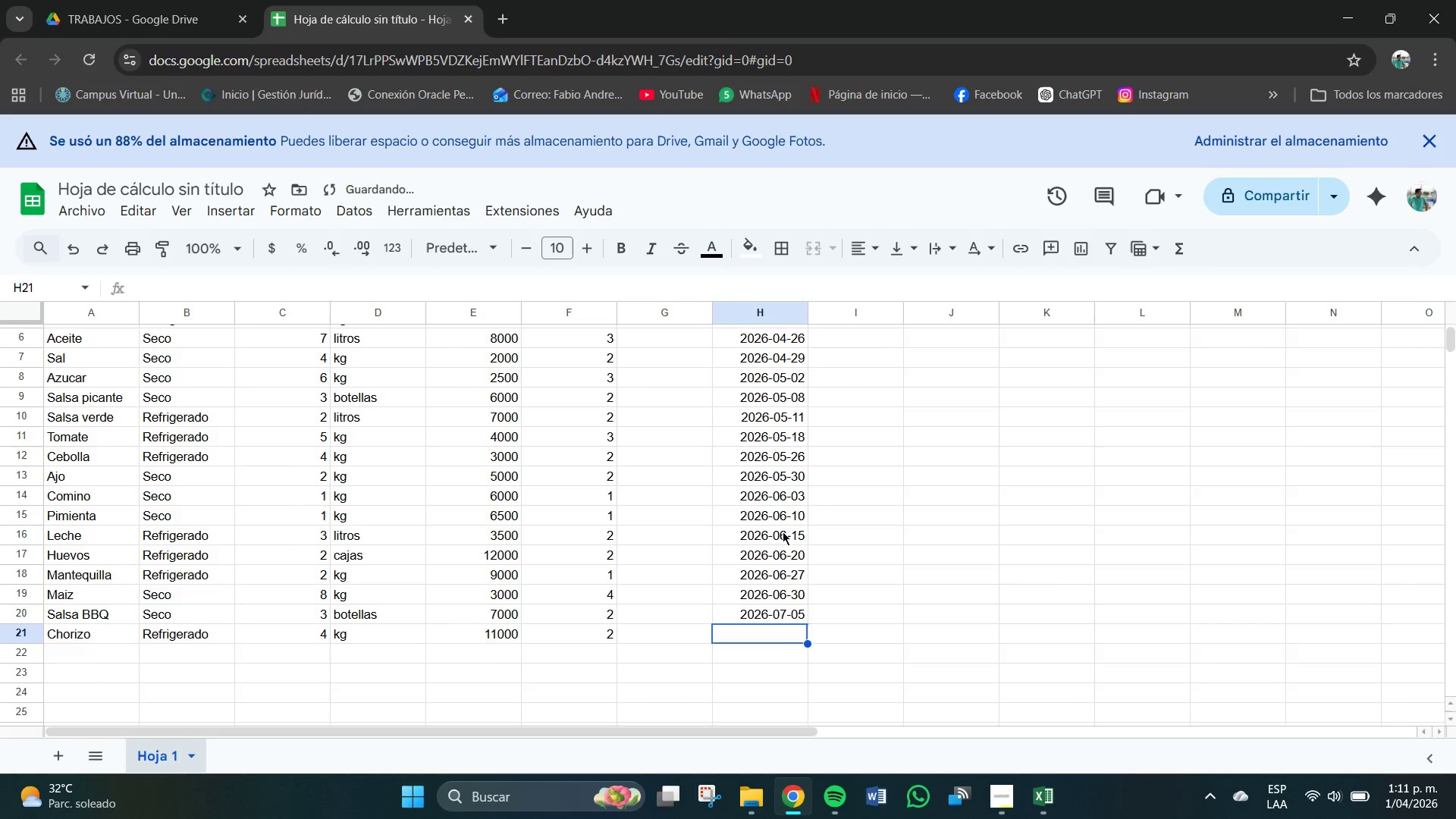 
key(Numpad2)
 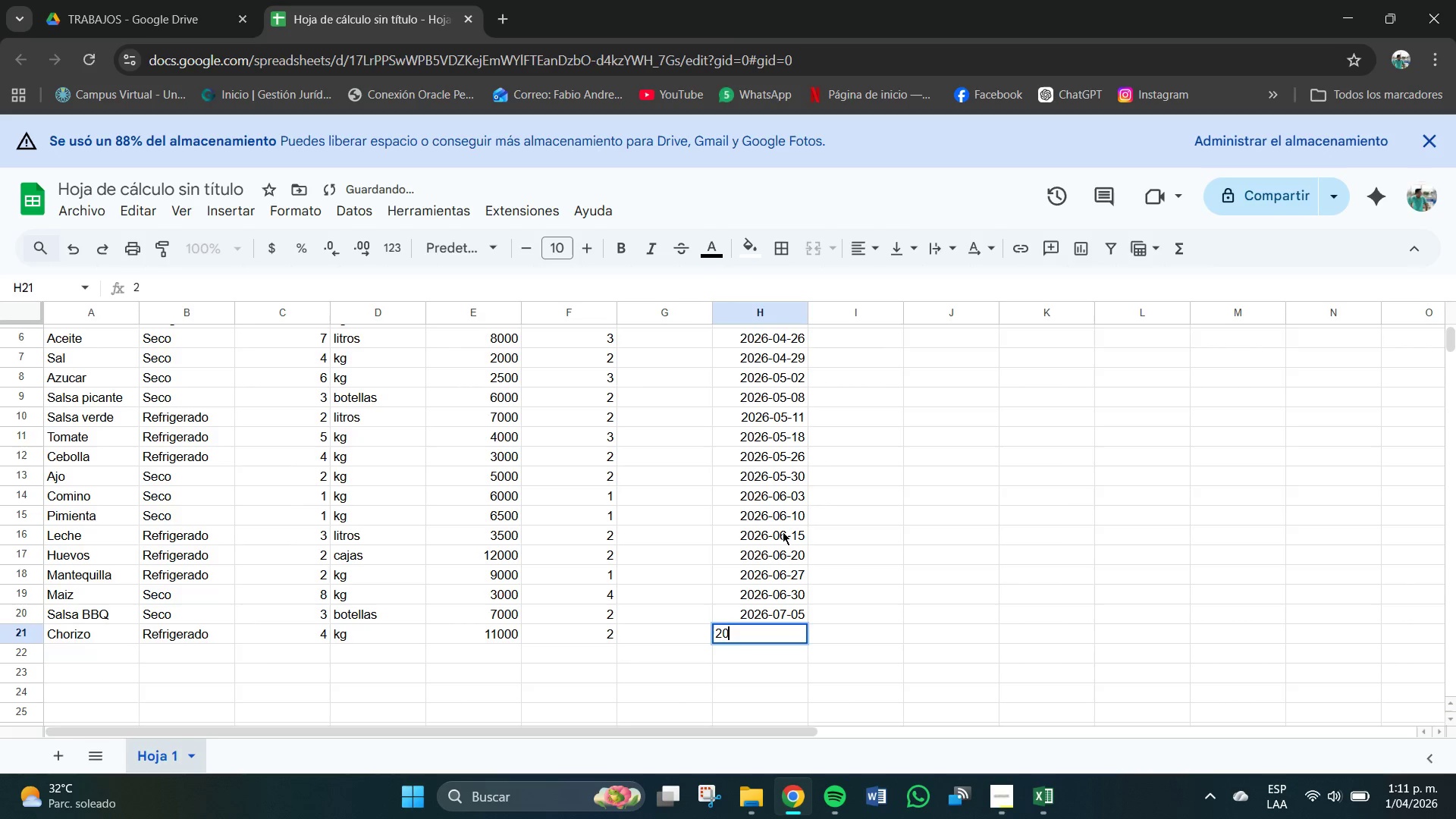 
key(Numpad0)
 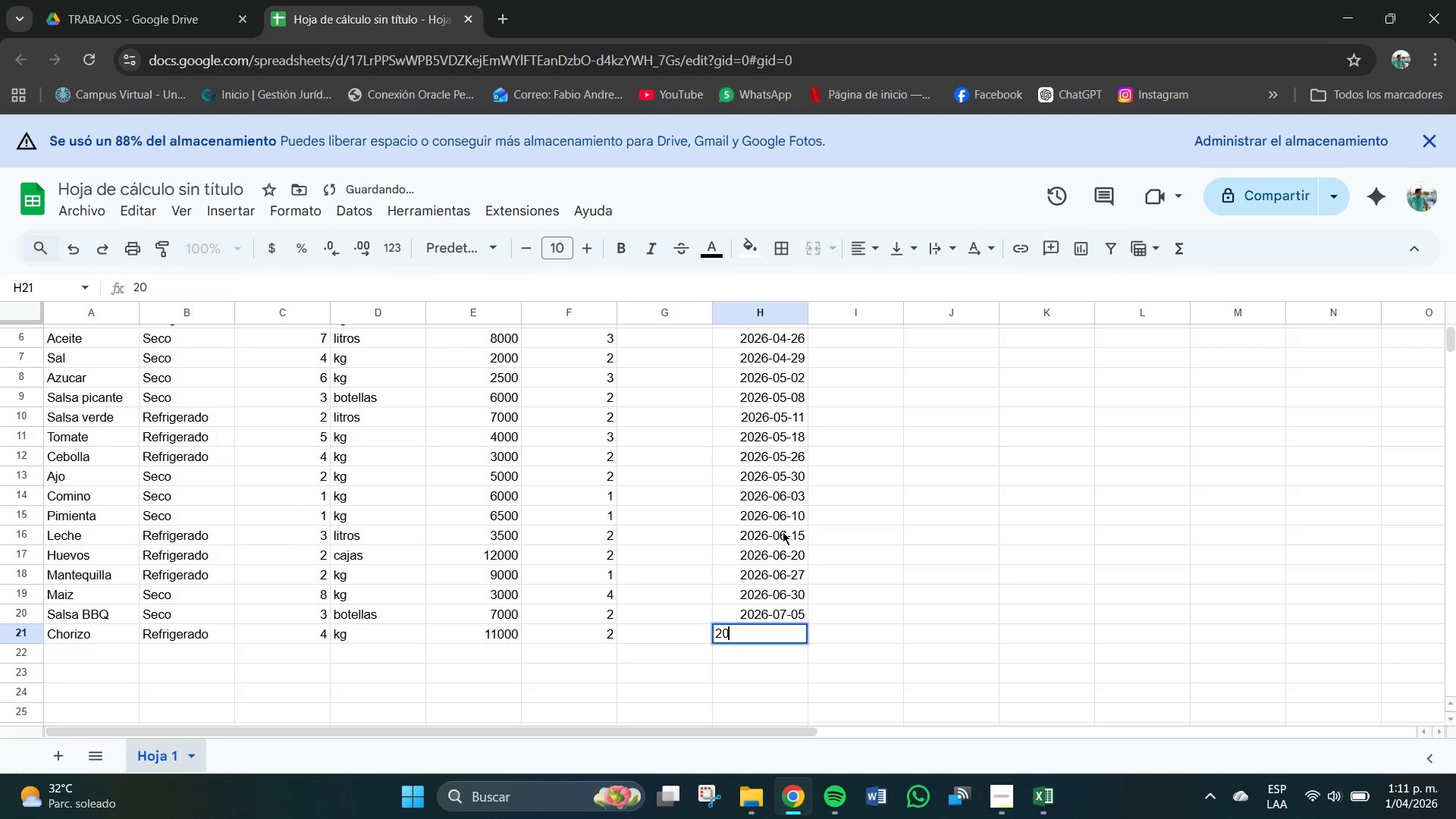 
key(Numpad2)
 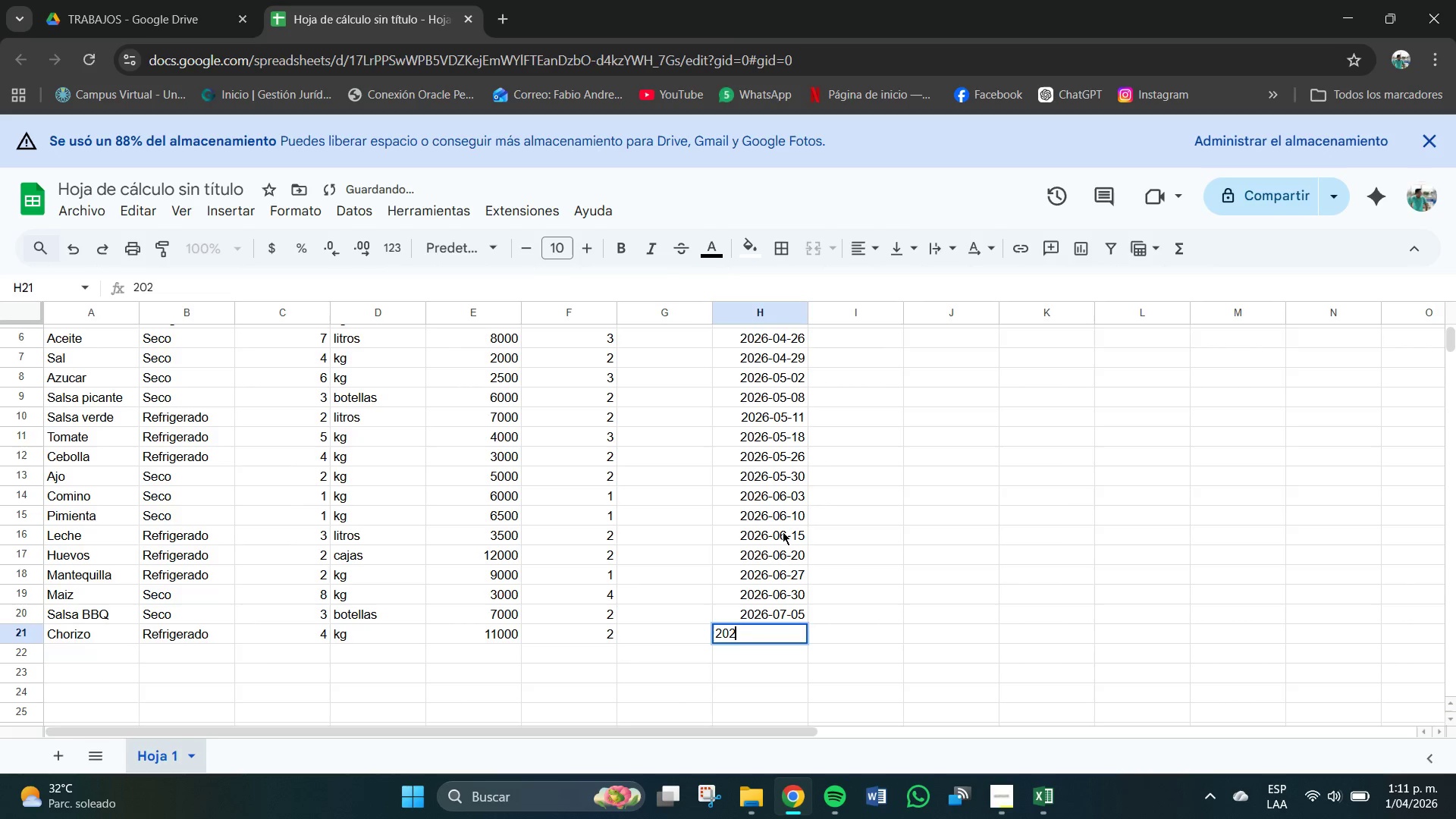 
key(Numpad6)
 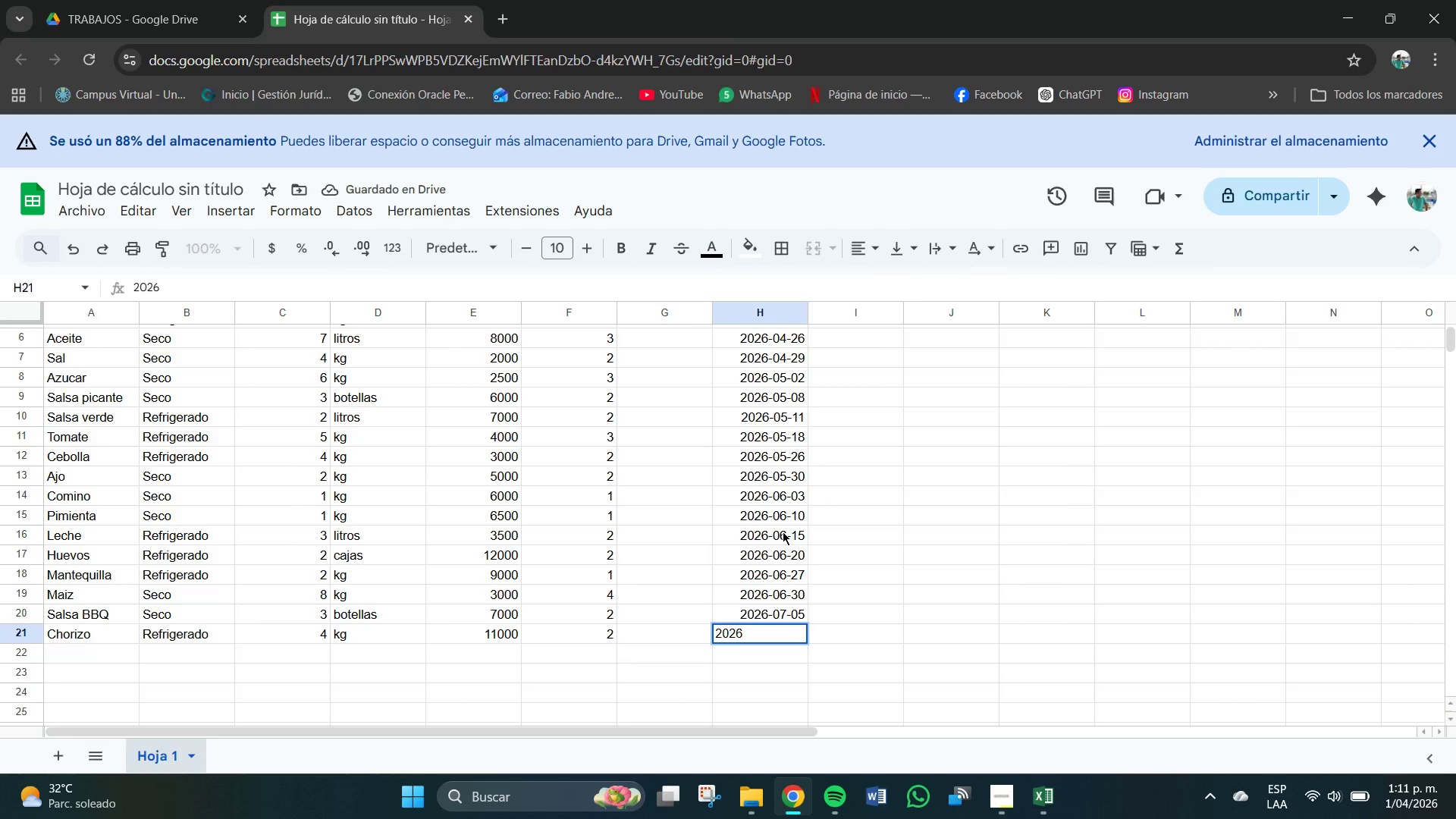 
key(Minus)
 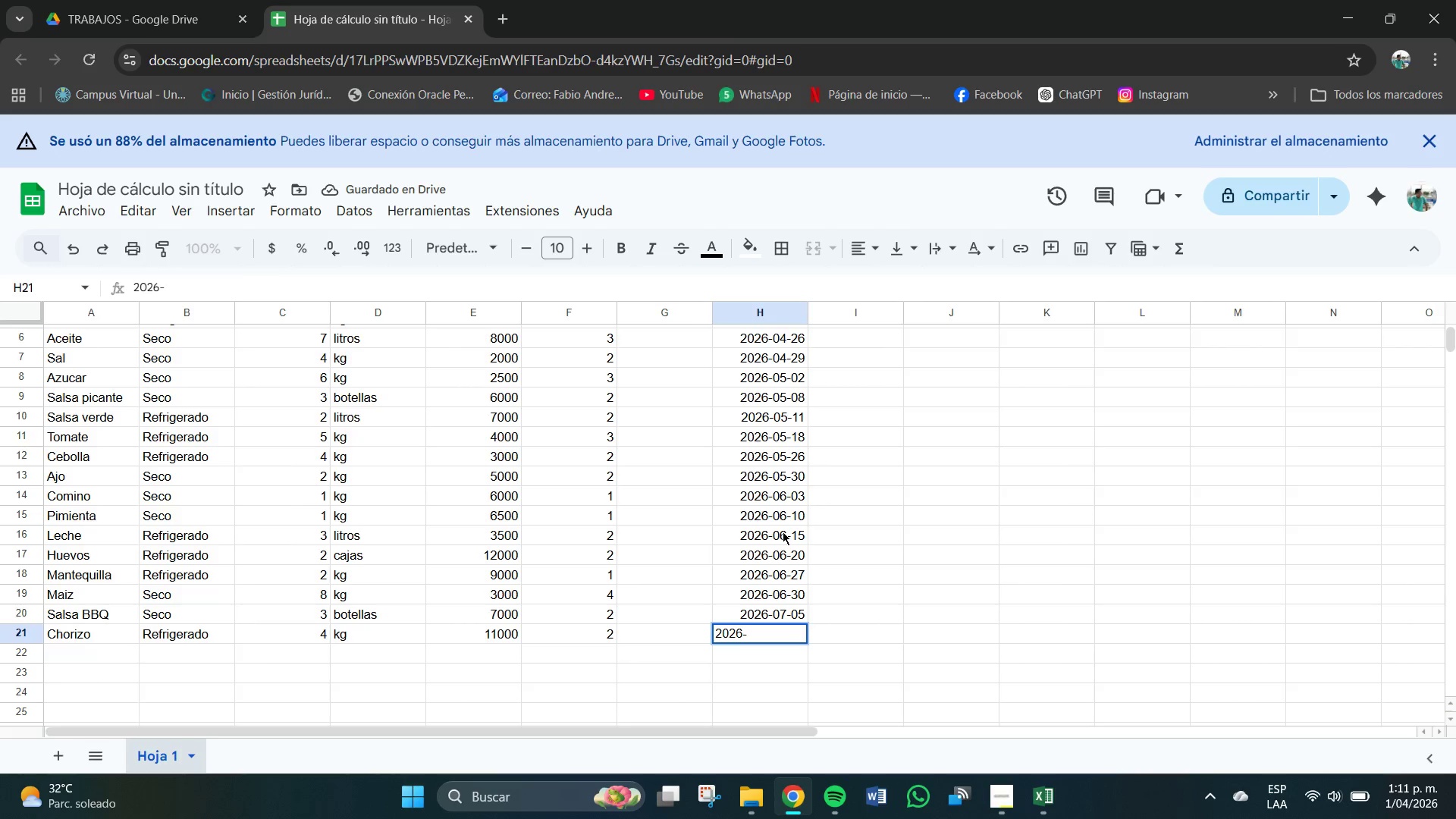 
key(Numpad0)
 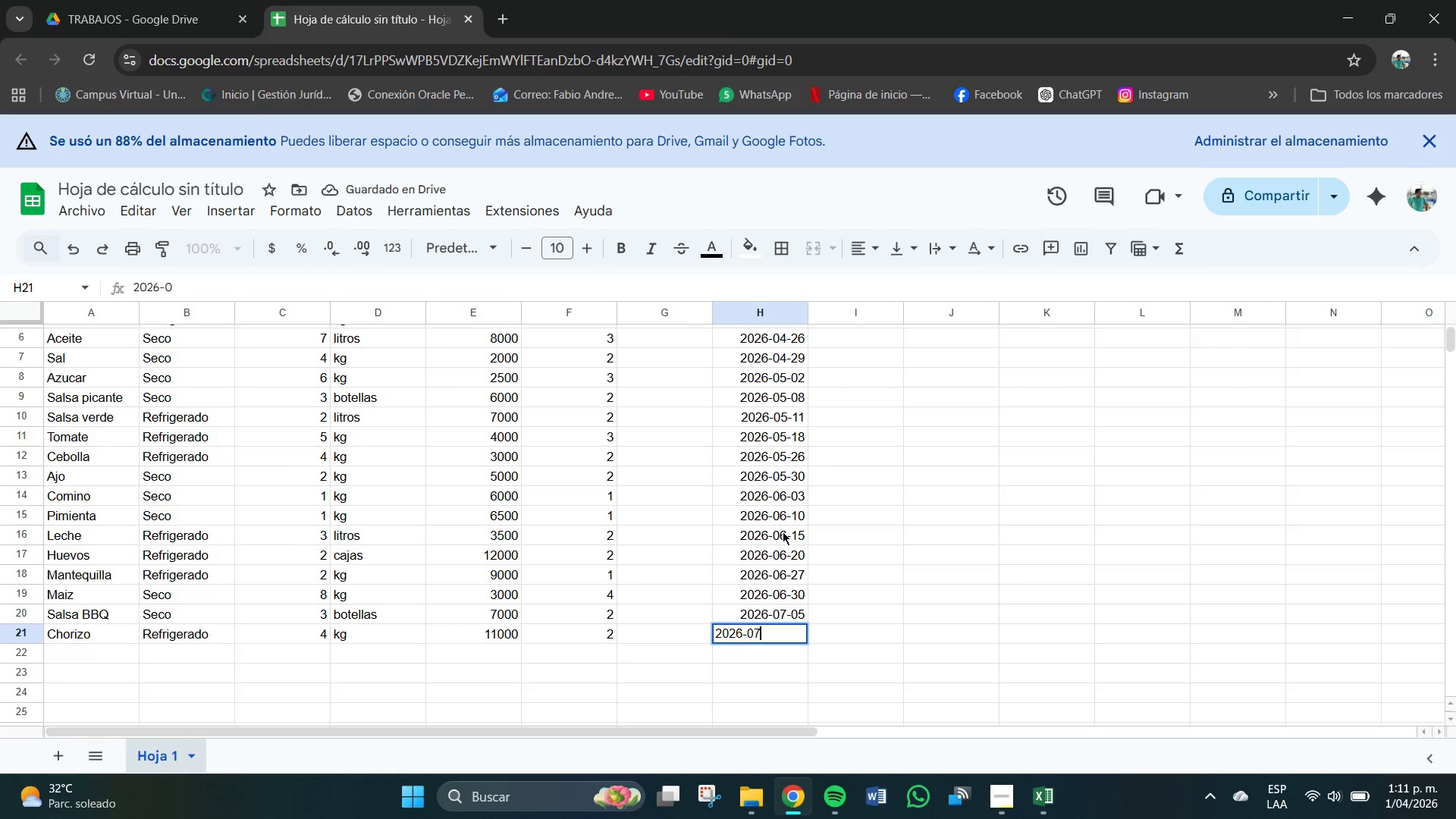 
key(Numpad7)
 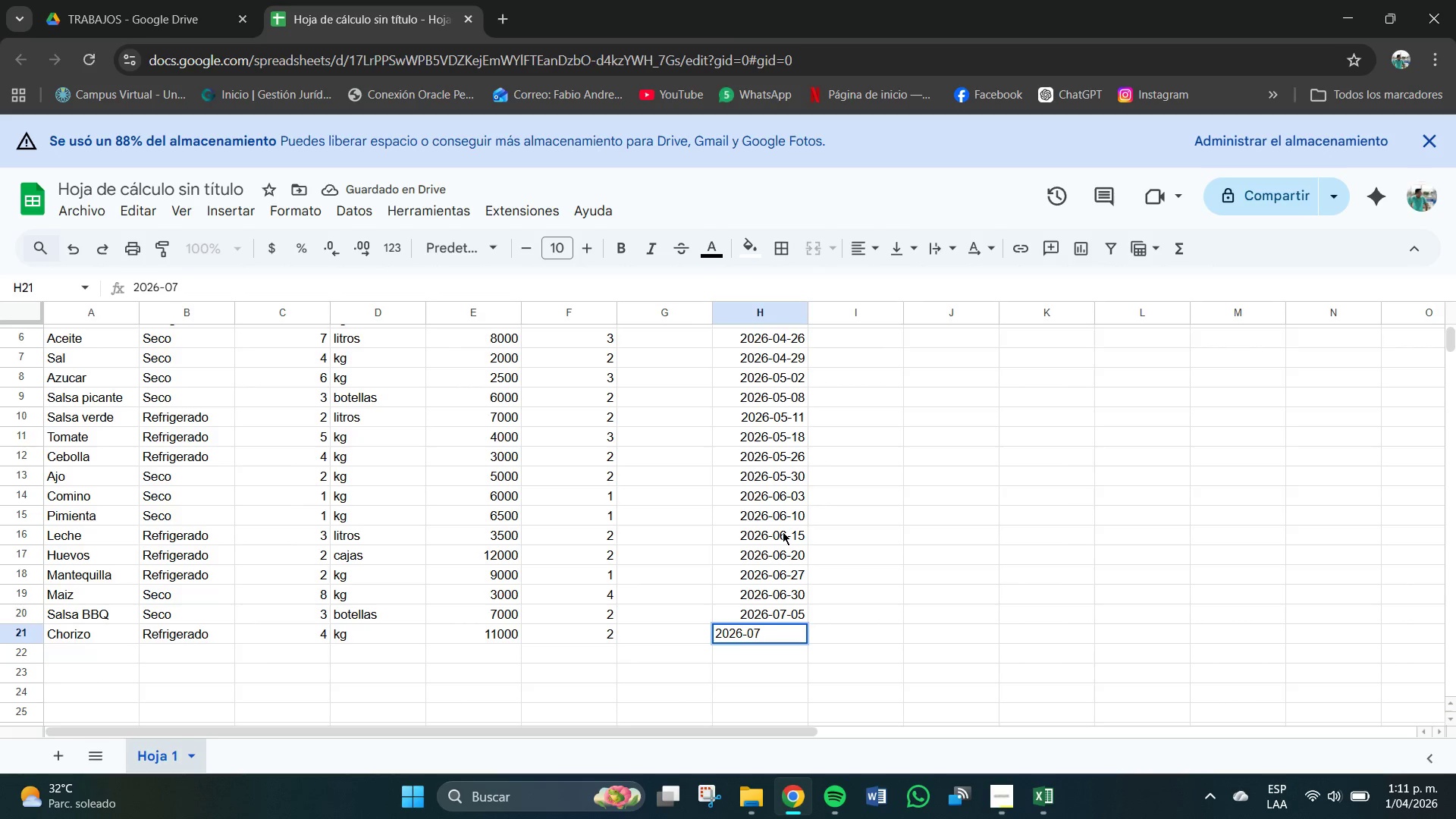 
key(Minus)
 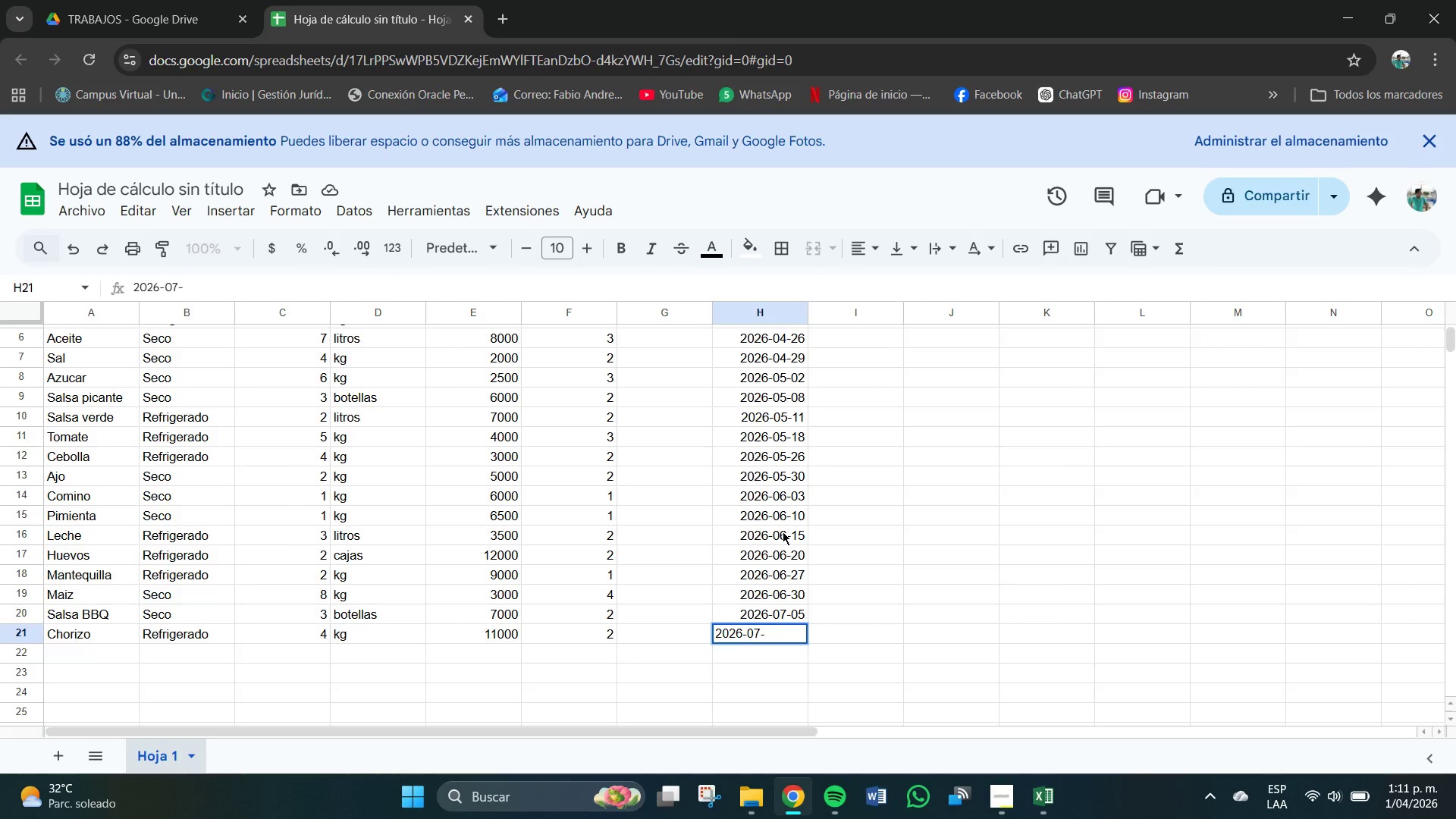 
key(Numpad1)
 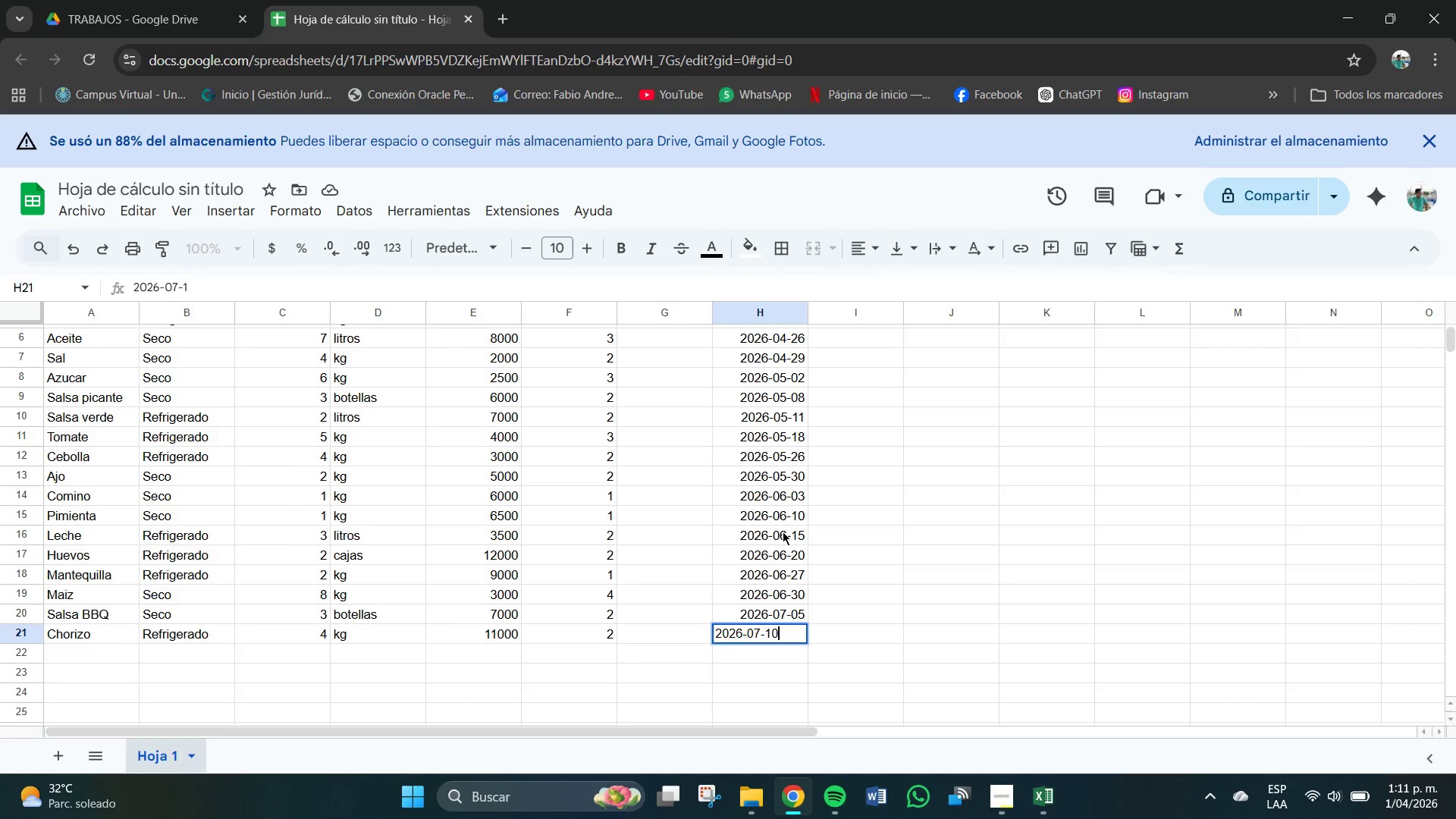 
key(Numpad0)
 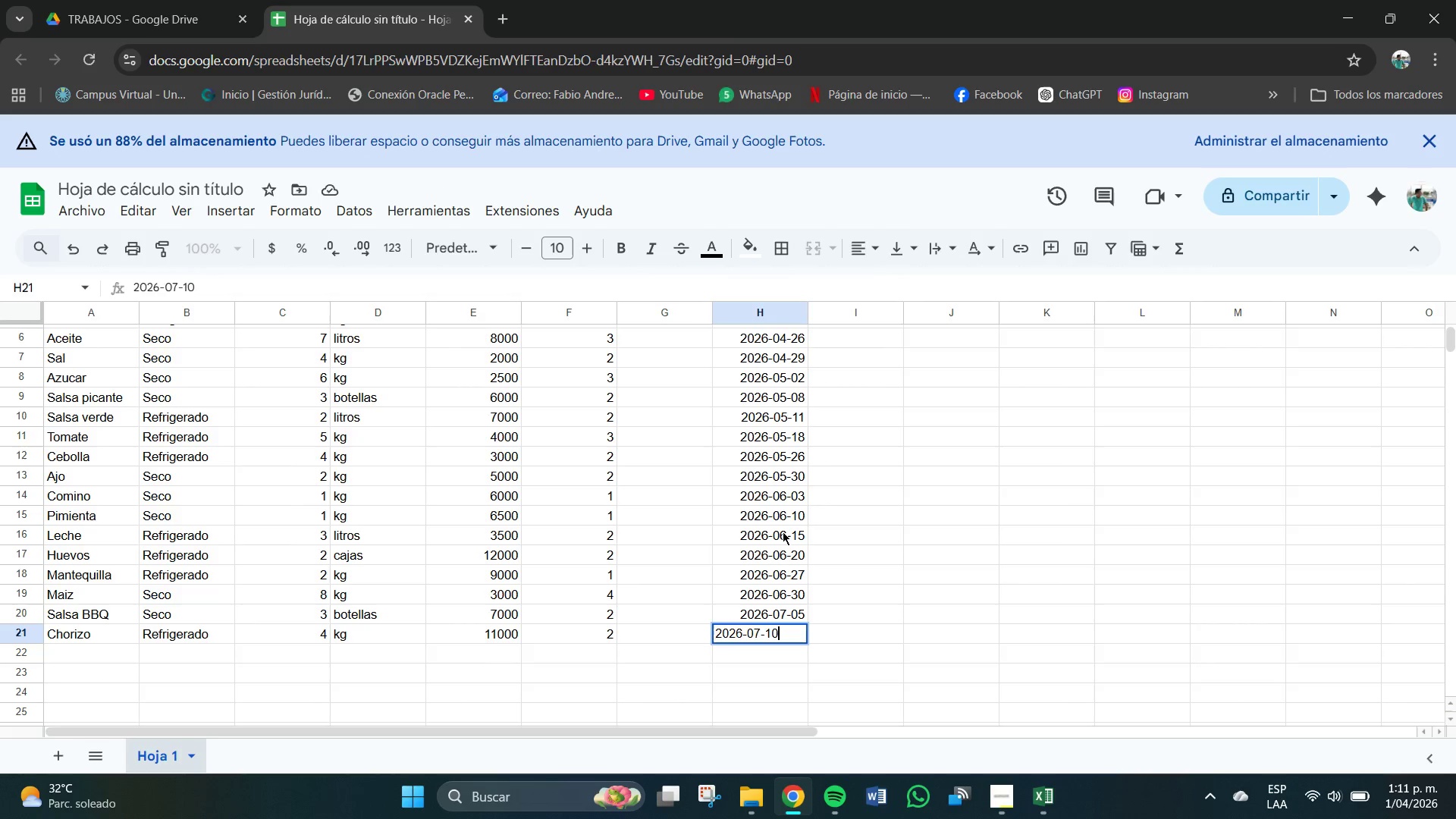 
key(Enter)
 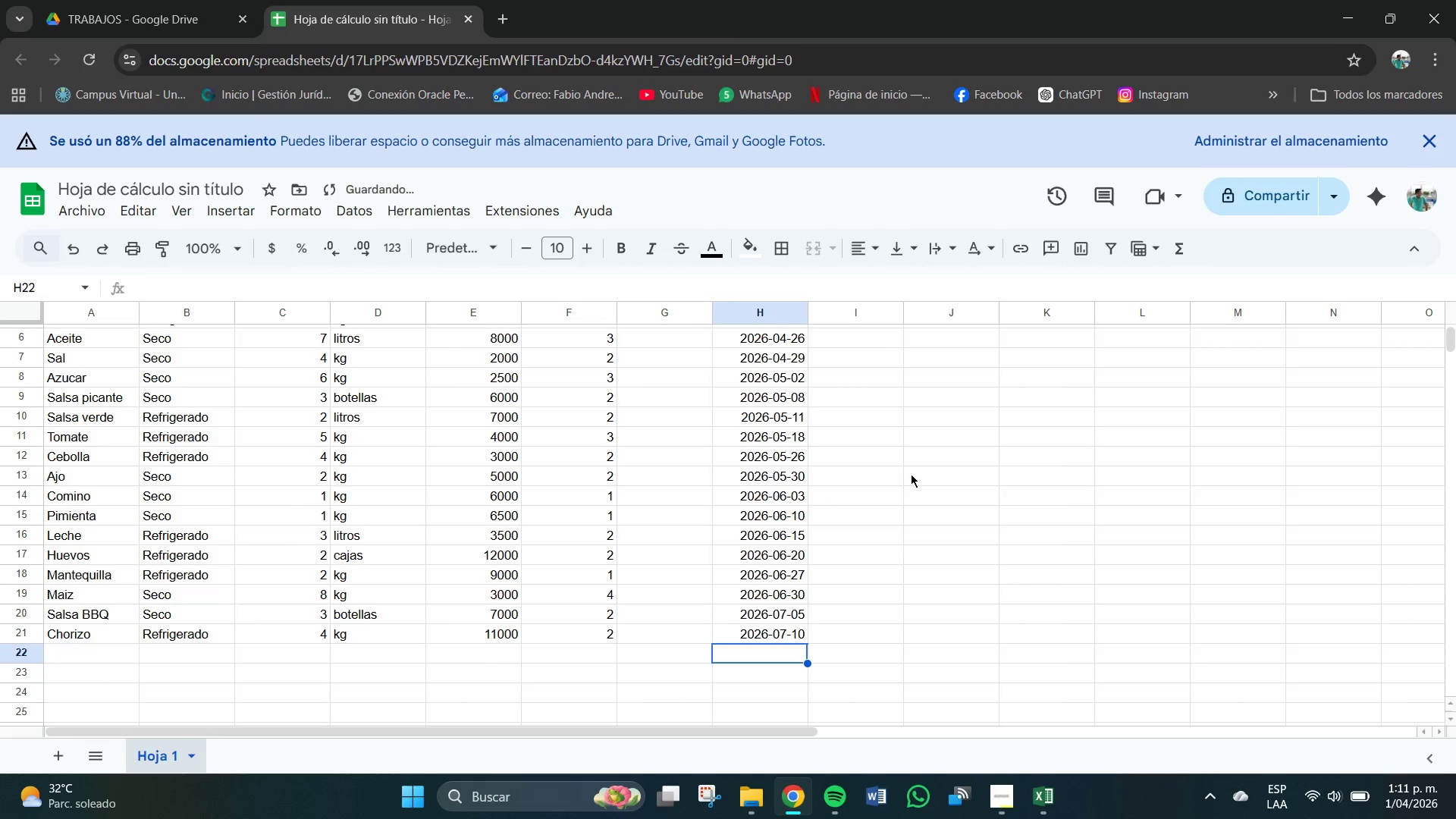 
scroll: coordinate [868, 404], scroll_direction: up, amount: 4.0
 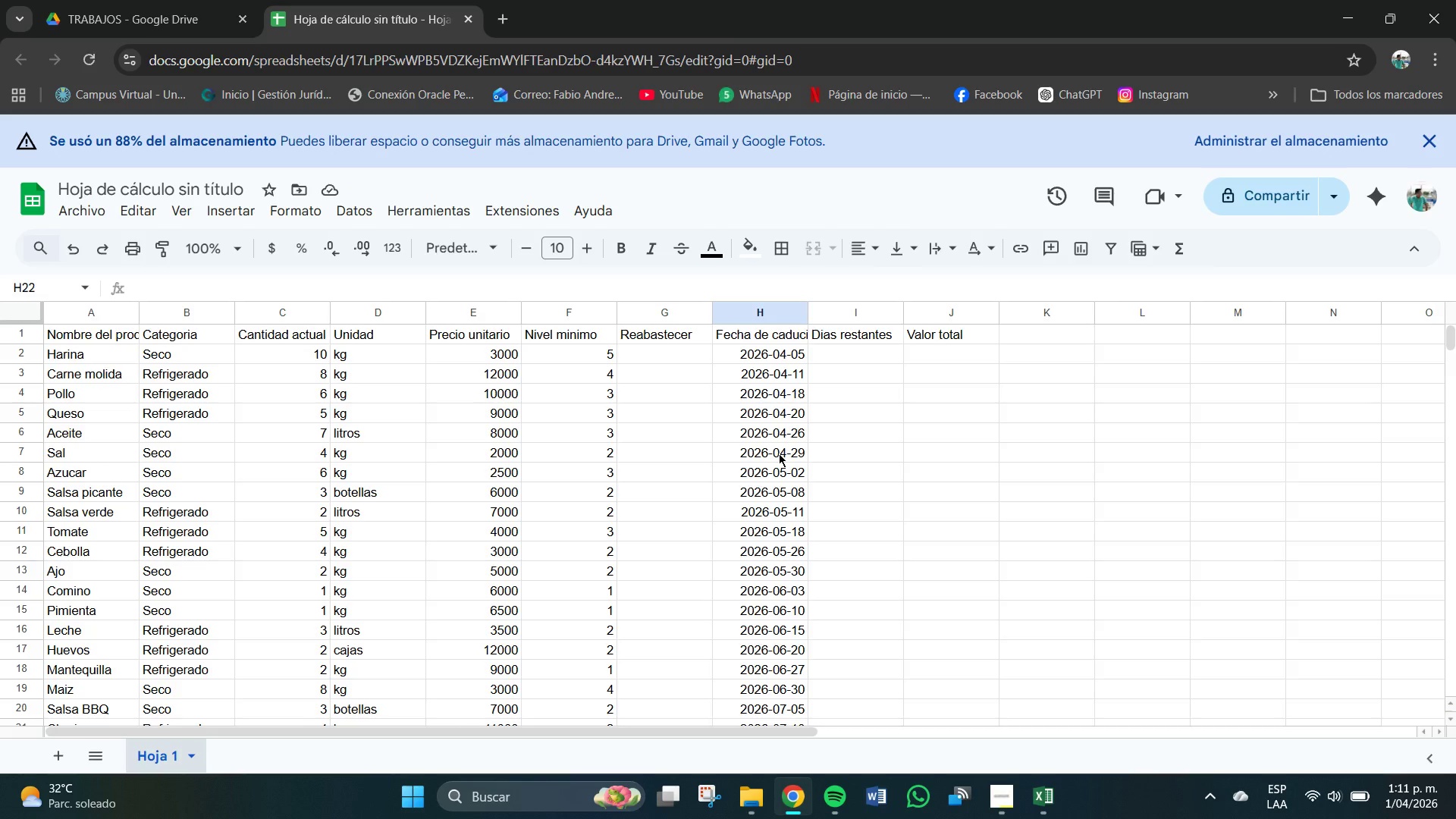 
wait(7.33)
 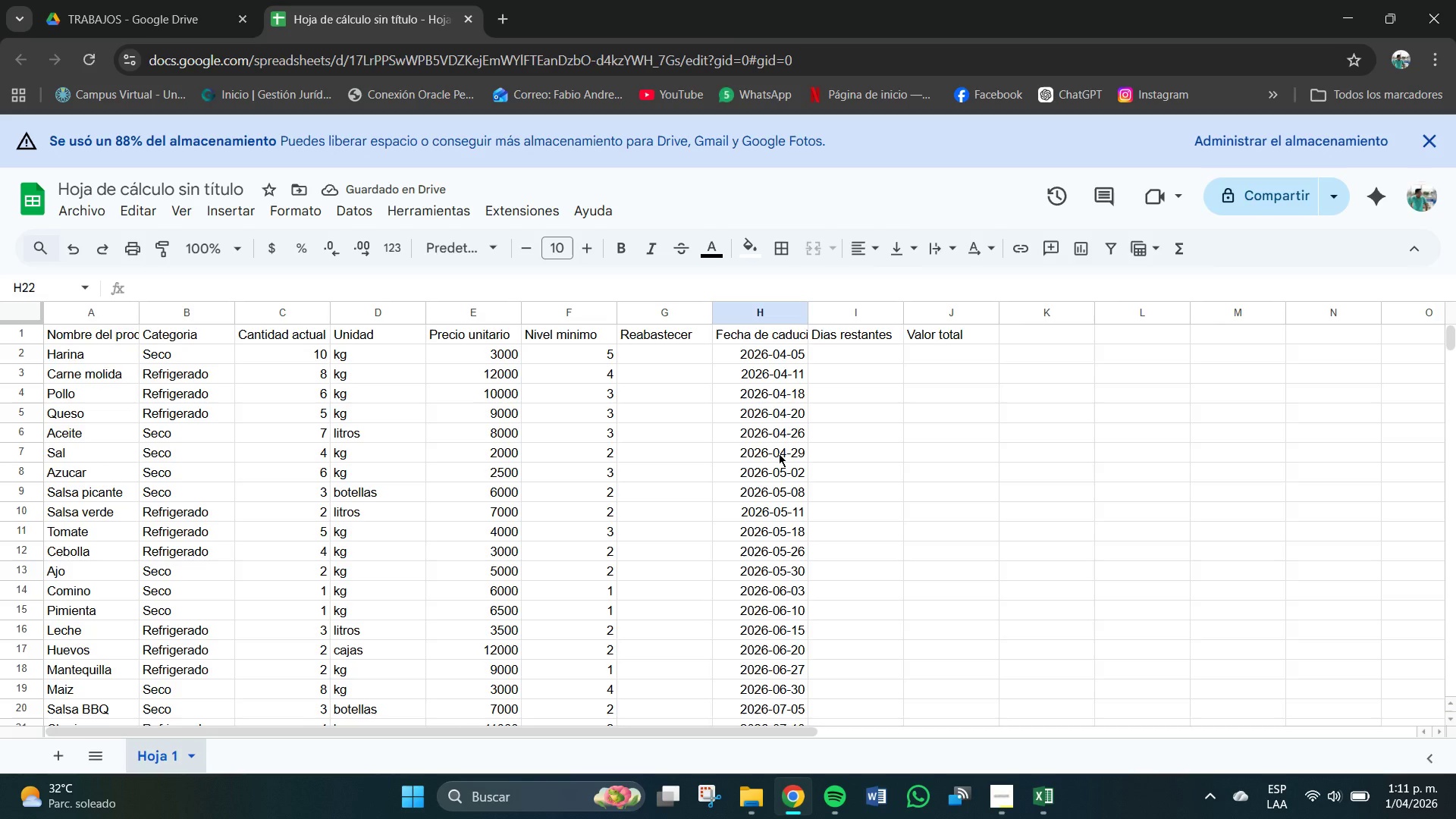 
scroll: coordinate [620, 463], scroll_direction: up, amount: 9.0
 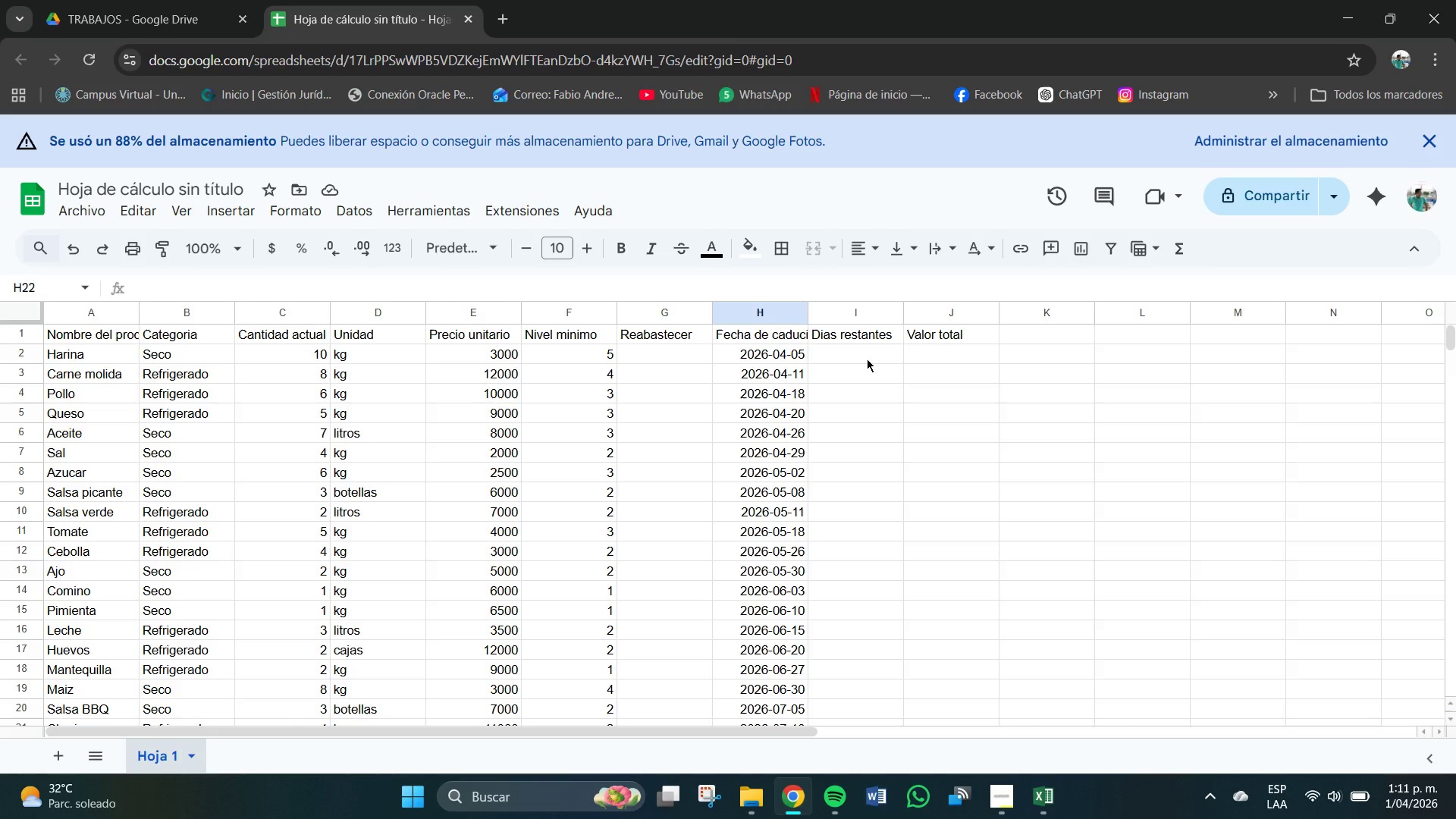 
wait(6.49)
 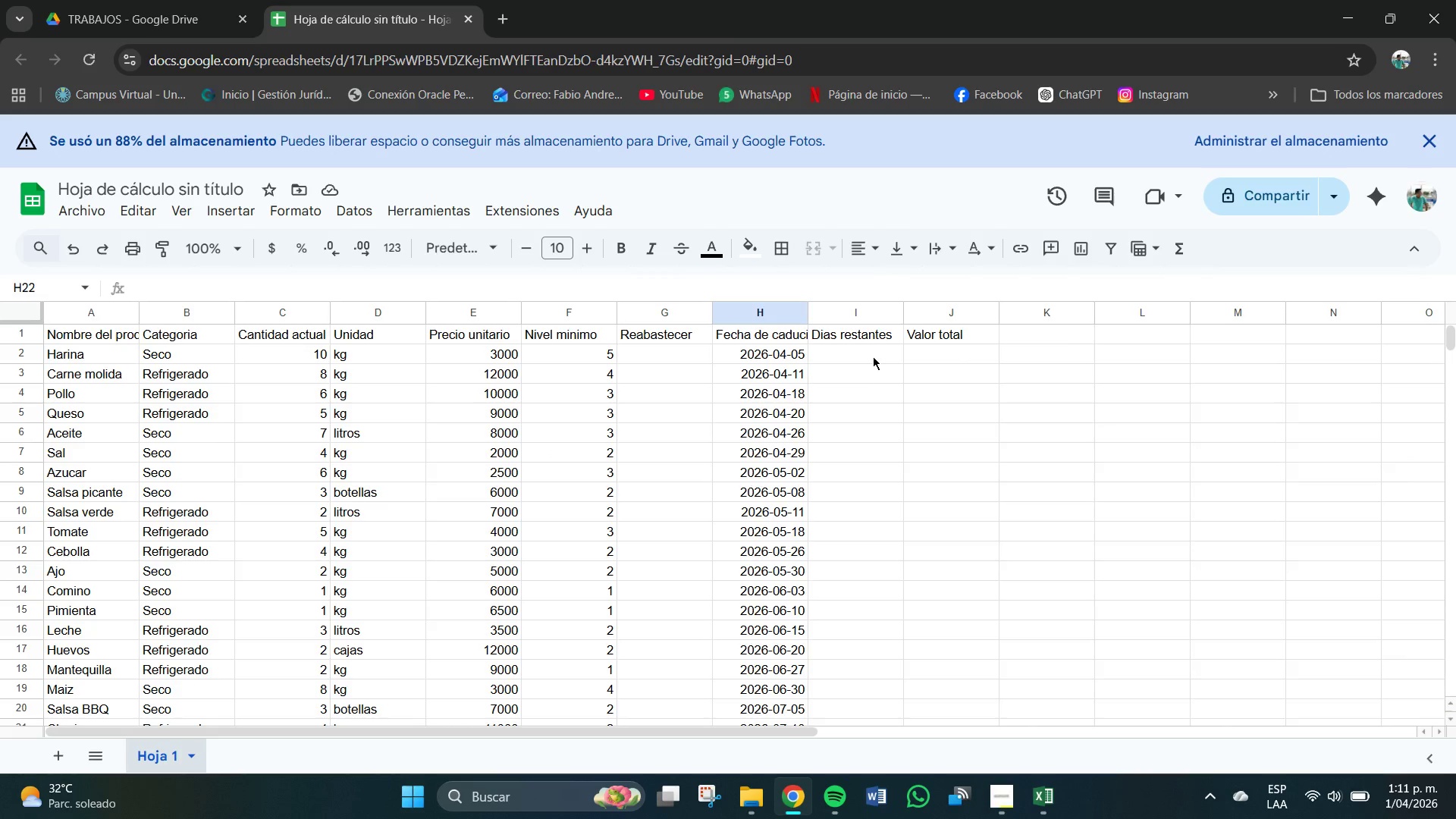 
scroll: coordinate [678, 468], scroll_direction: up, amount: 9.0